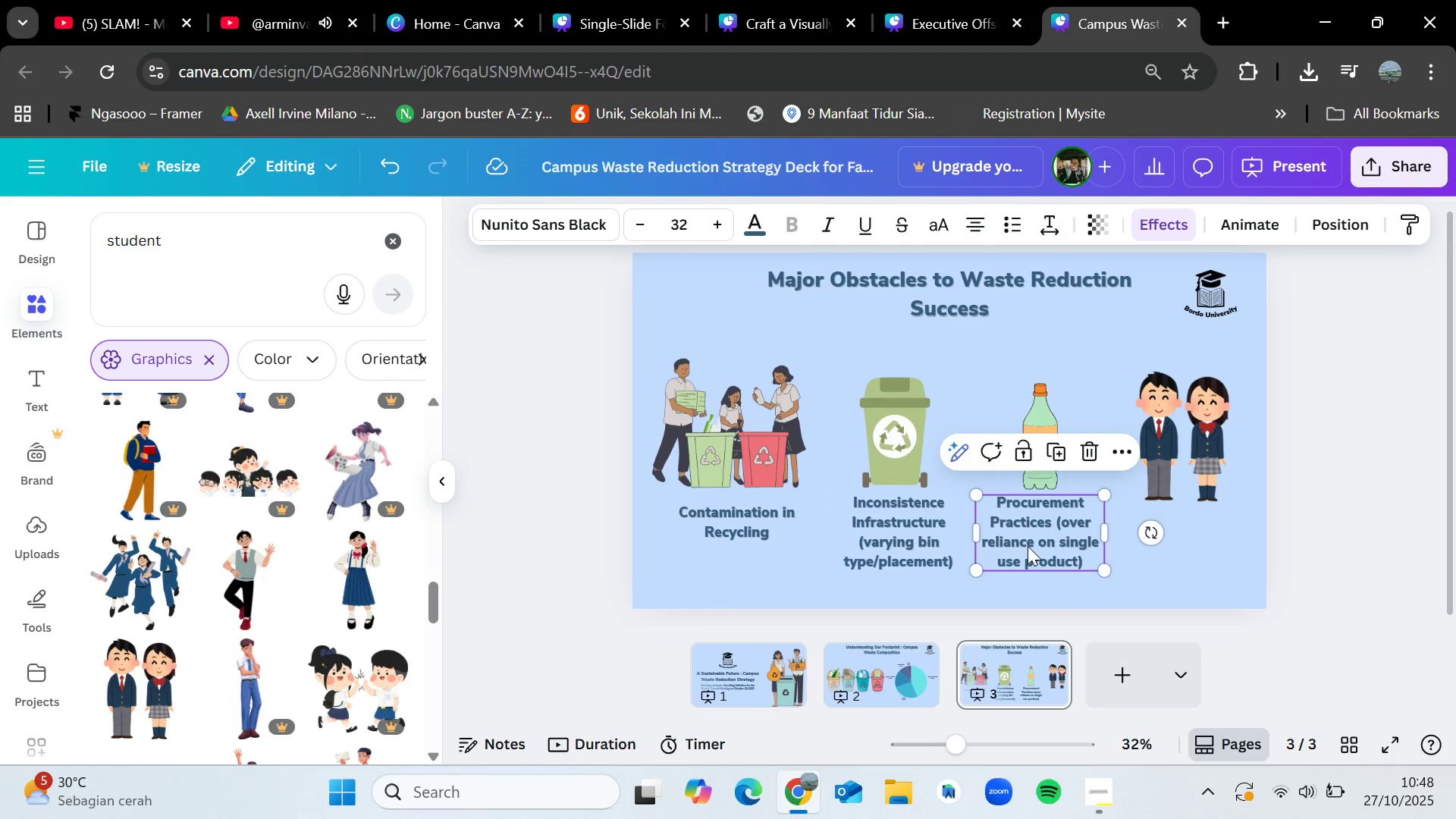 
key(Control+C)
 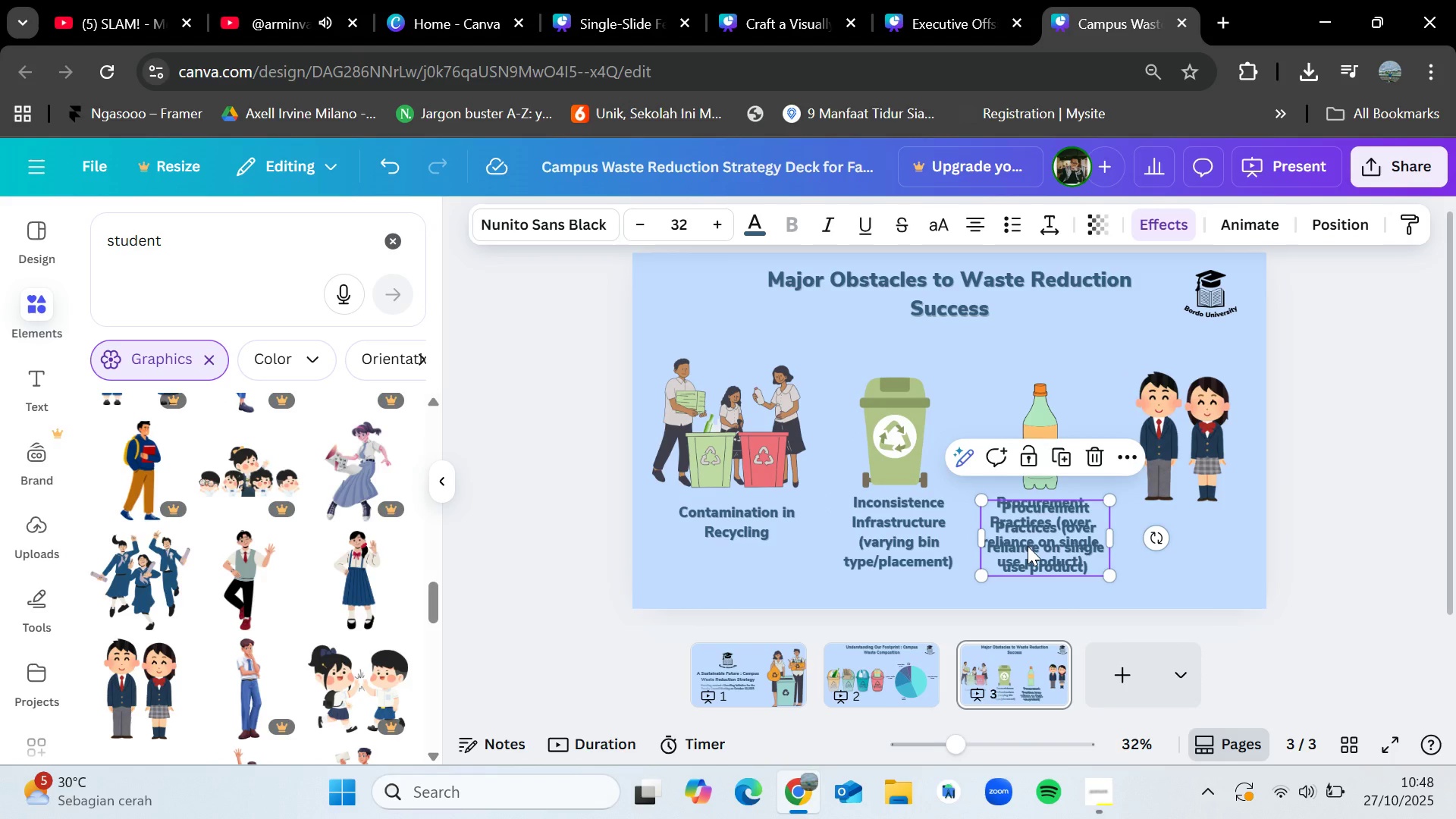 
key(Control+V)
 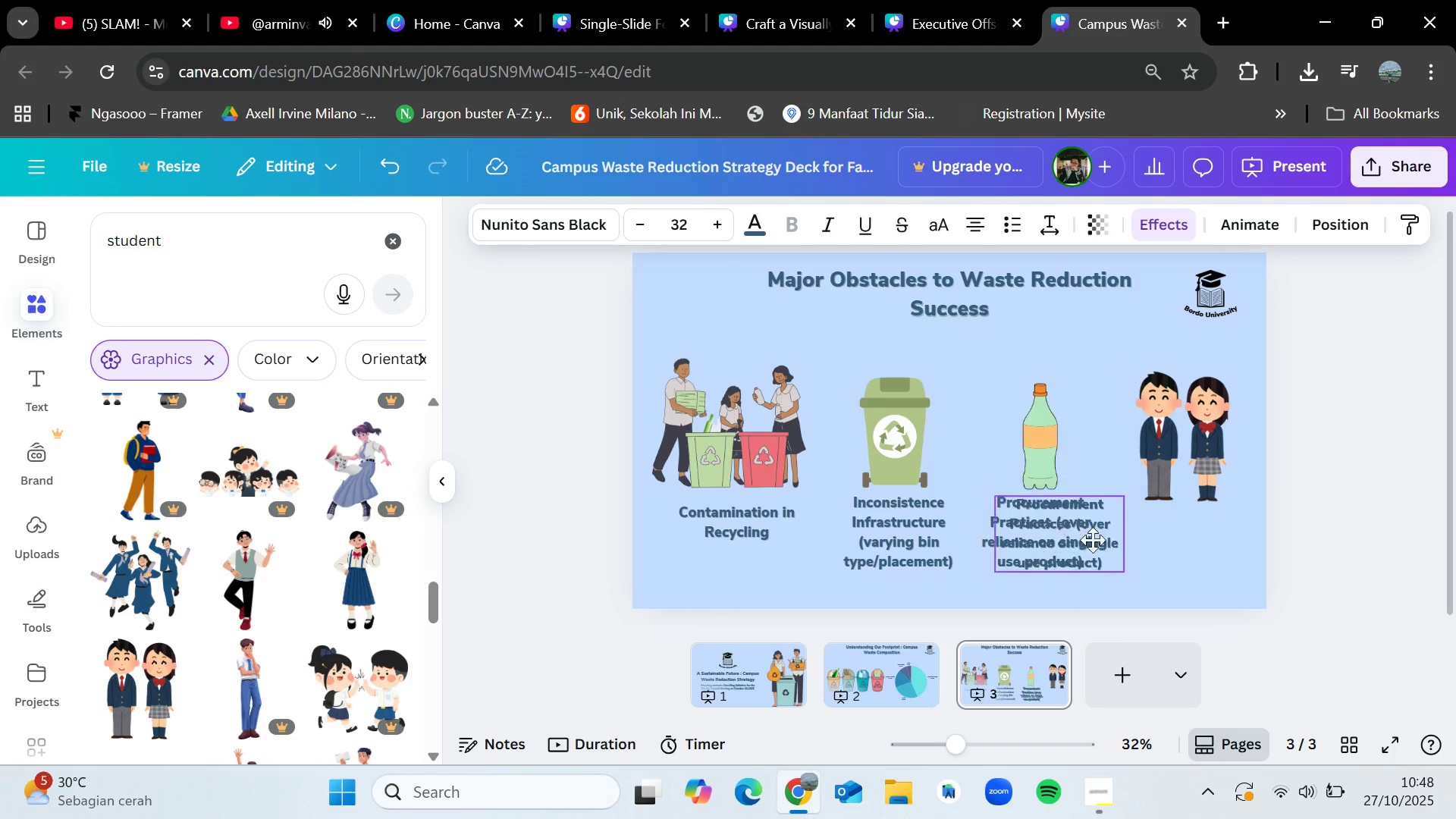 
left_click_drag(start_coordinate=[1028, 546], to_coordinate=[1169, 556])
 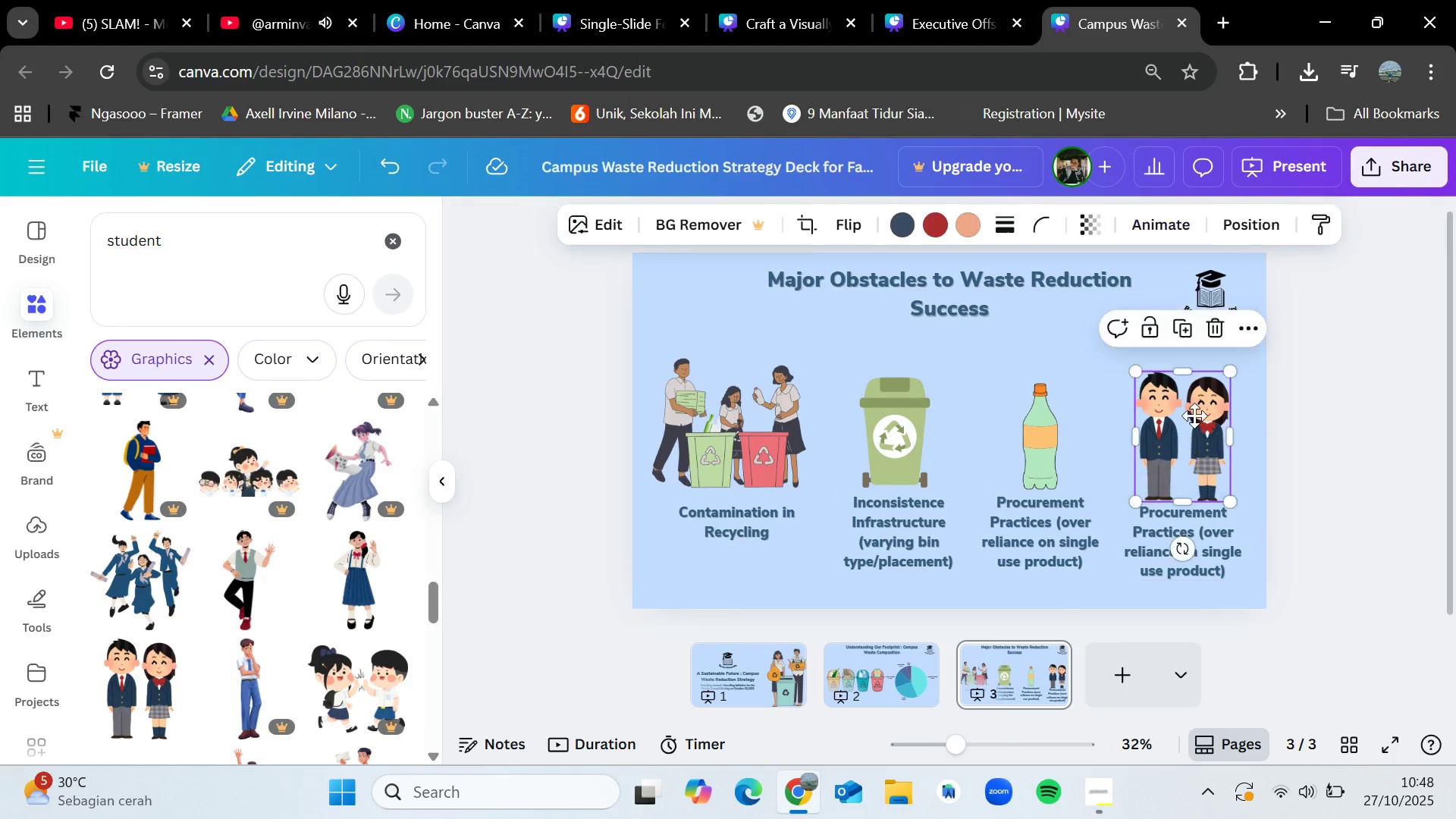 
left_click_drag(start_coordinate=[1195, 422], to_coordinate=[1194, 414])
 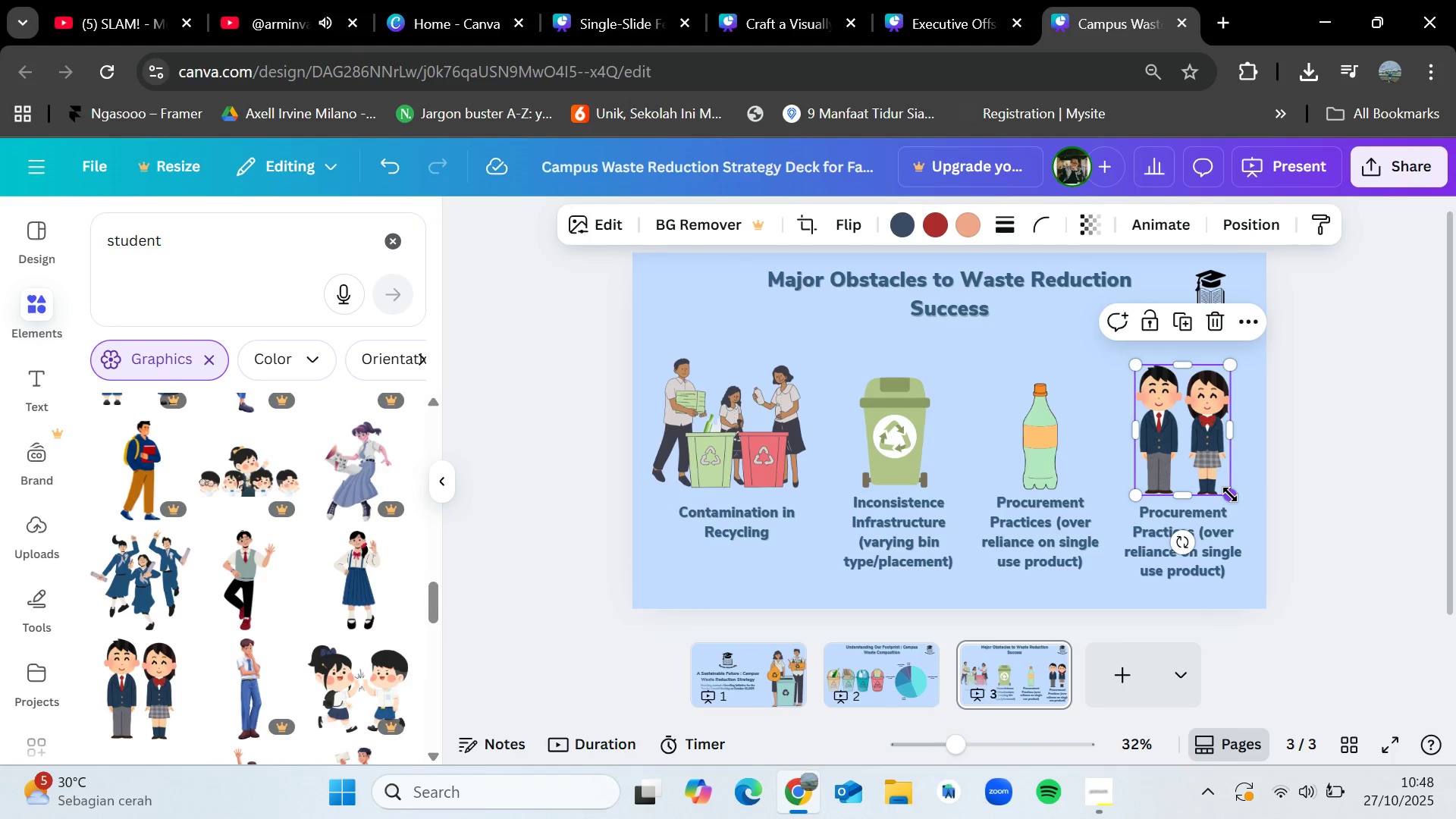 
left_click_drag(start_coordinate=[1230, 494], to_coordinate=[1210, 475])
 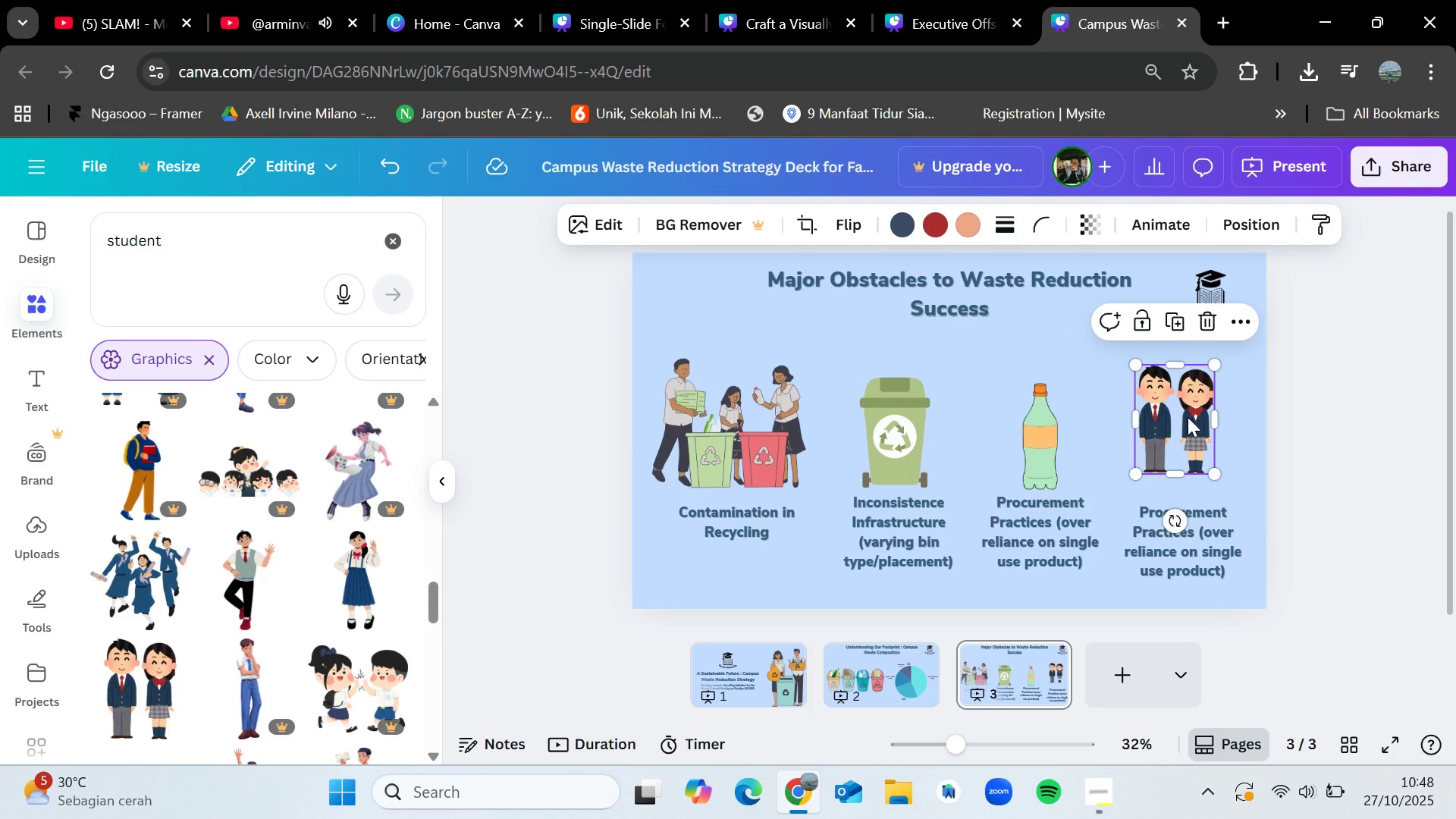 
left_click_drag(start_coordinate=[1188, 417], to_coordinate=[1197, 429])
 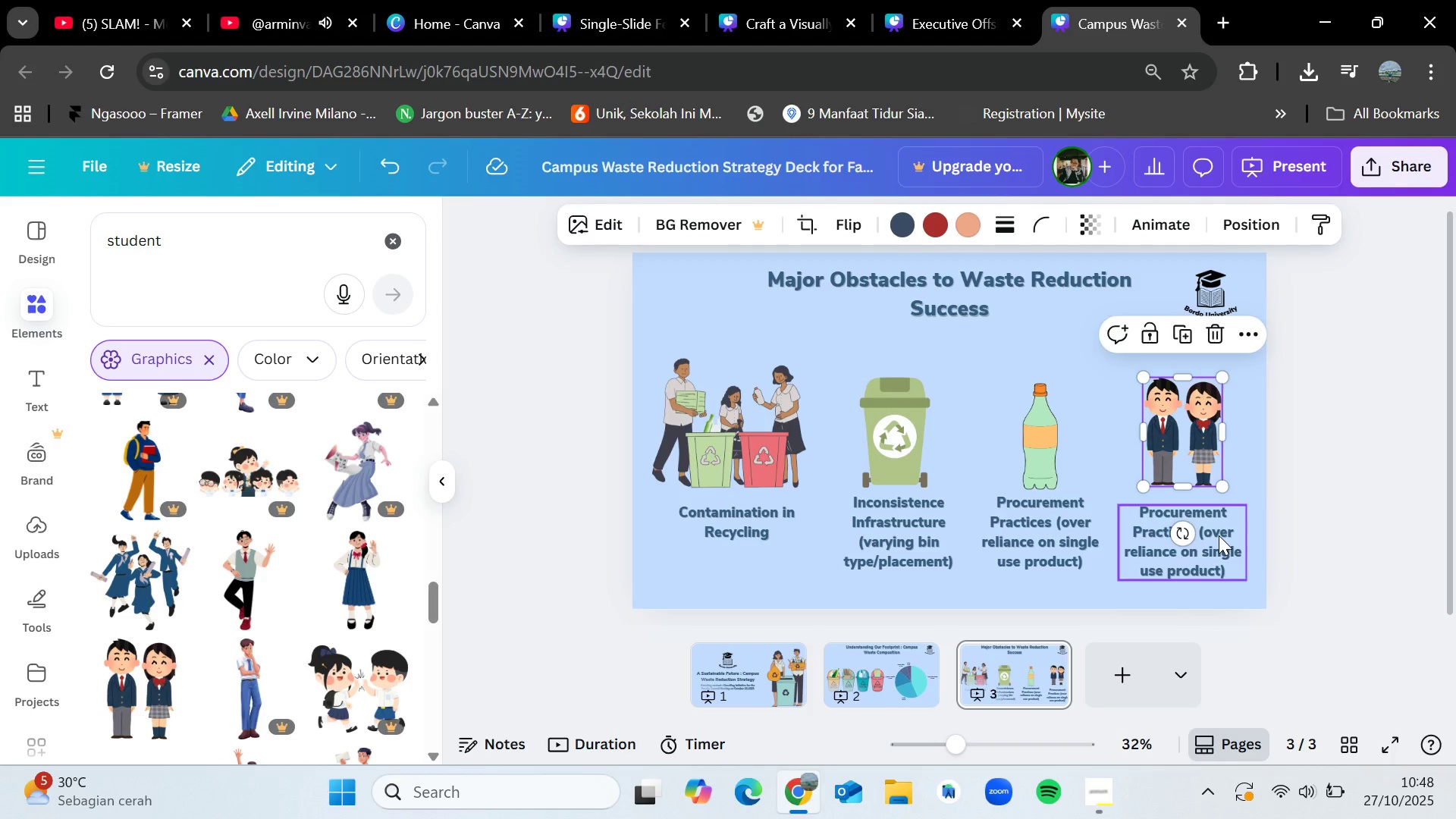 
left_click_drag(start_coordinate=[1219, 535], to_coordinate=[1219, 525])
 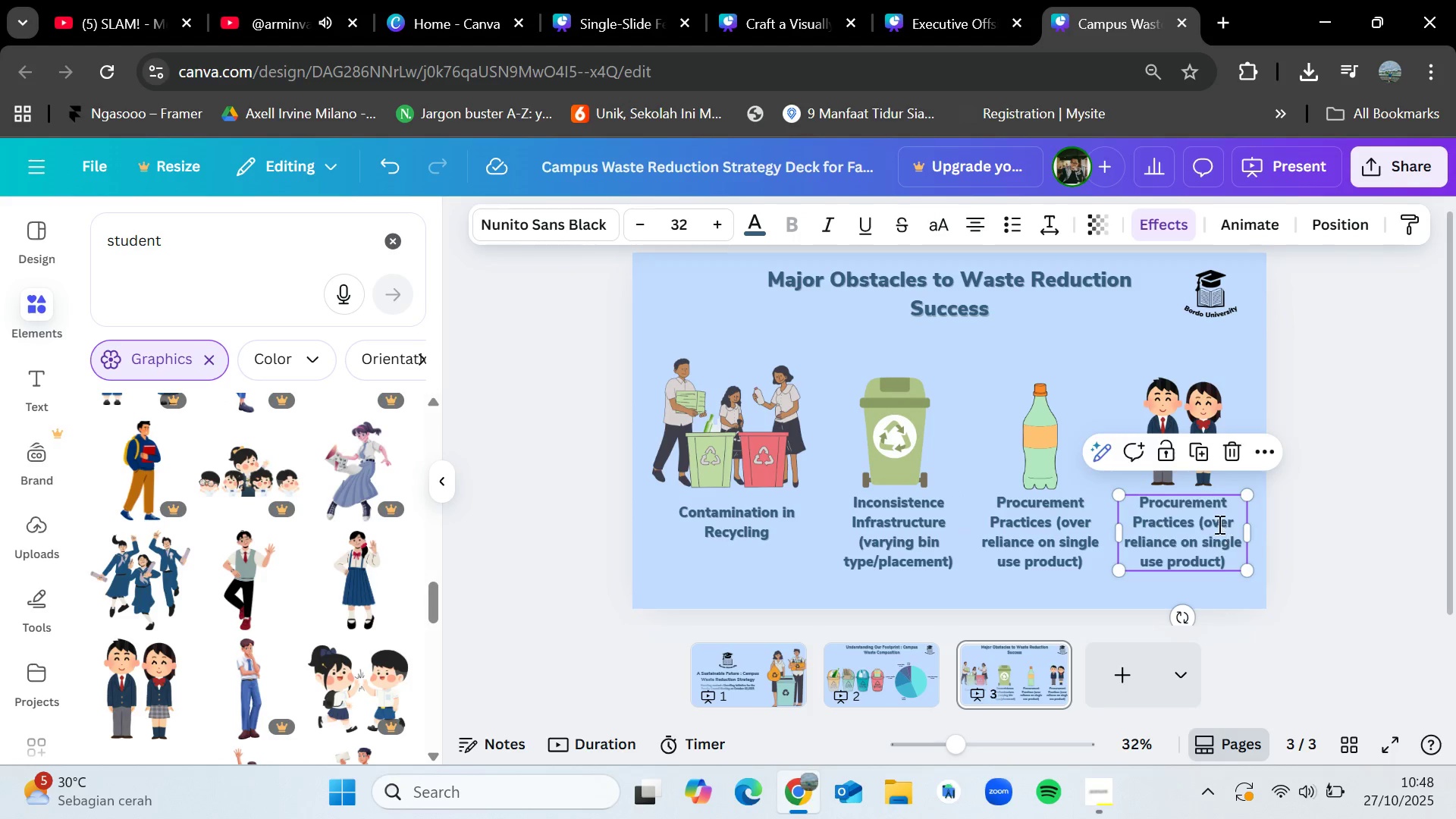 
double_click([1218, 524])
 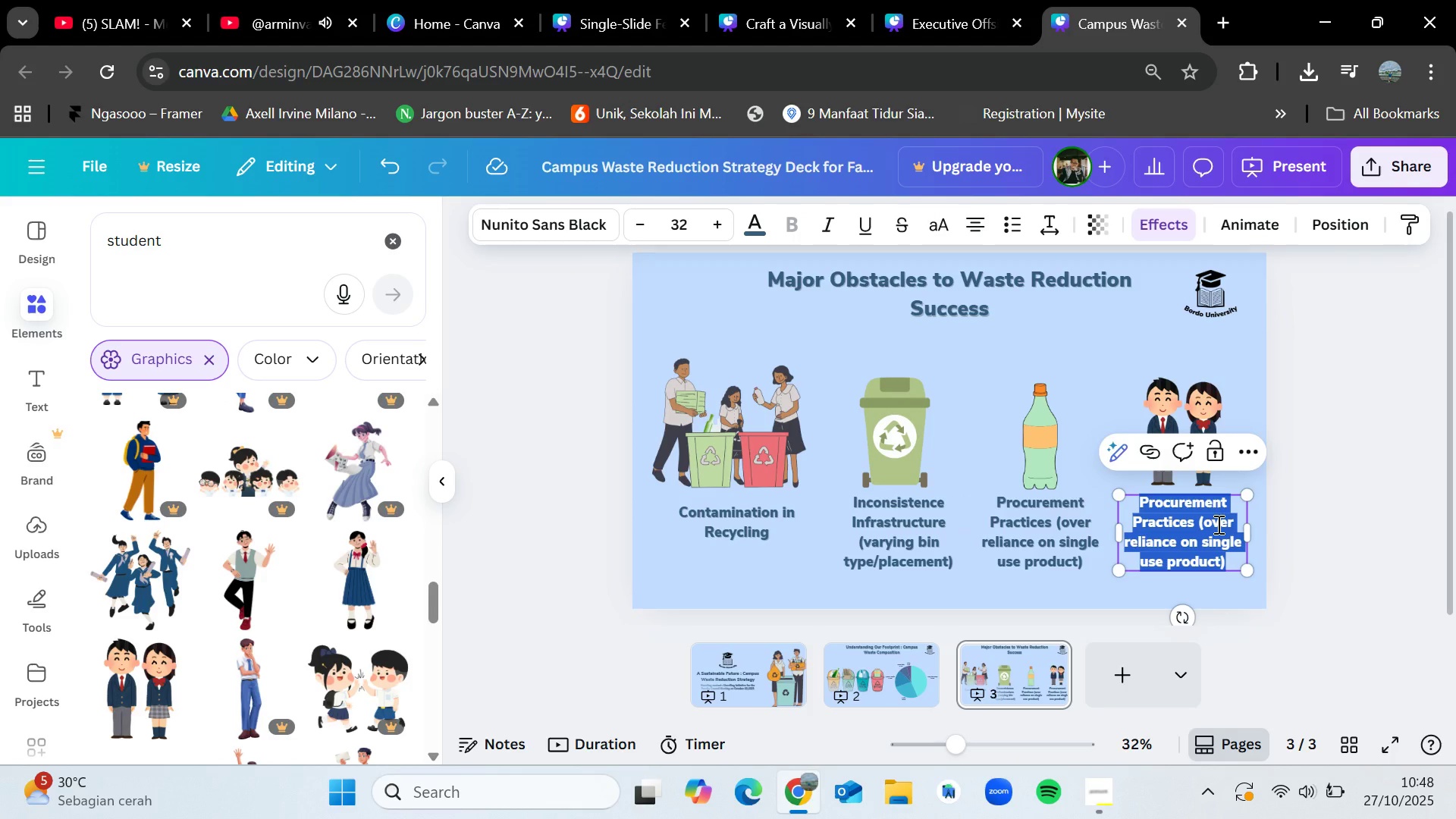 
key(Backspace)
type(Low Engagement (Lack of particioa)
key(Backspace)
key(Backspace)
type(pation from student,faculty)
 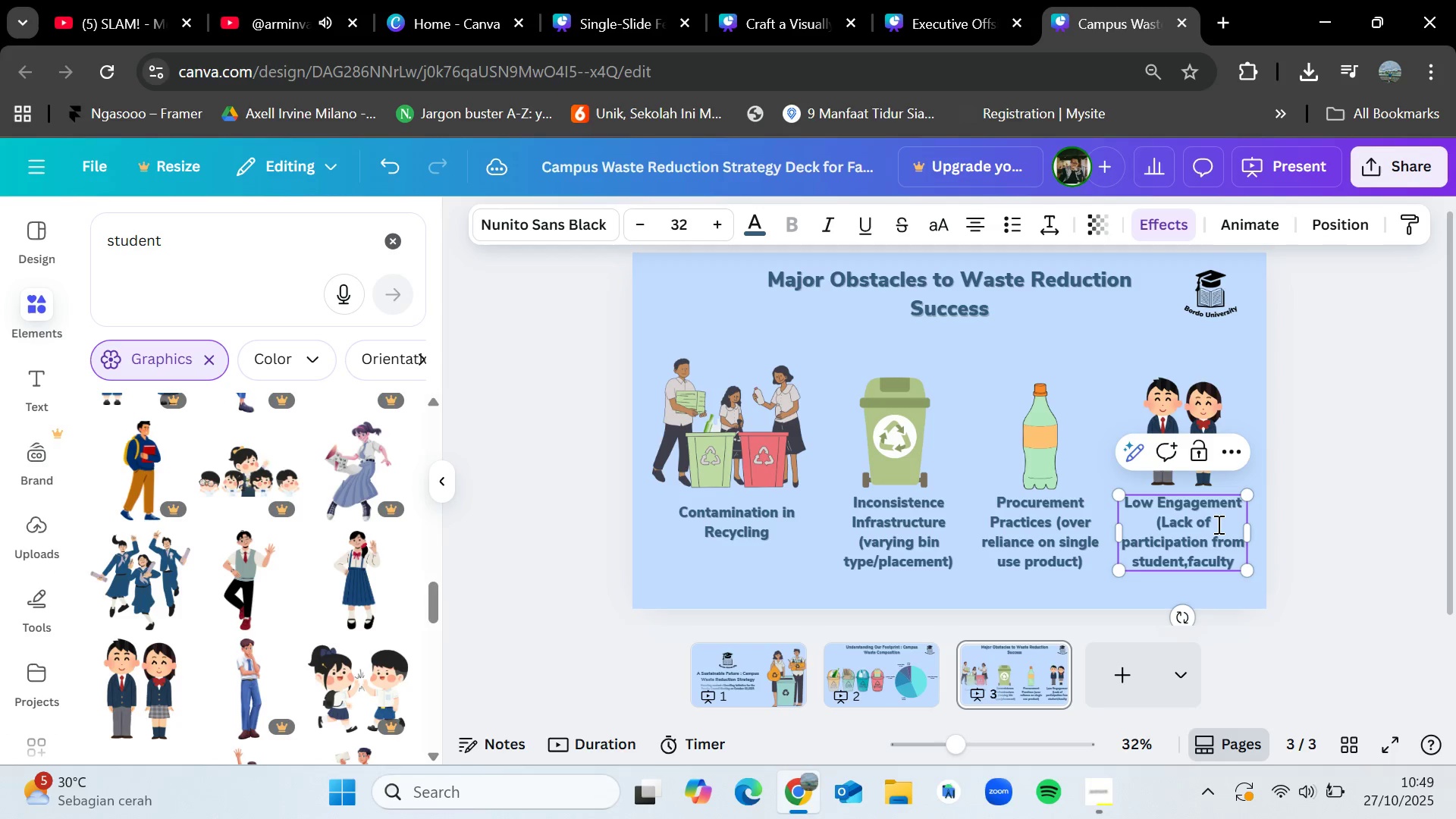 
type( and staff))
 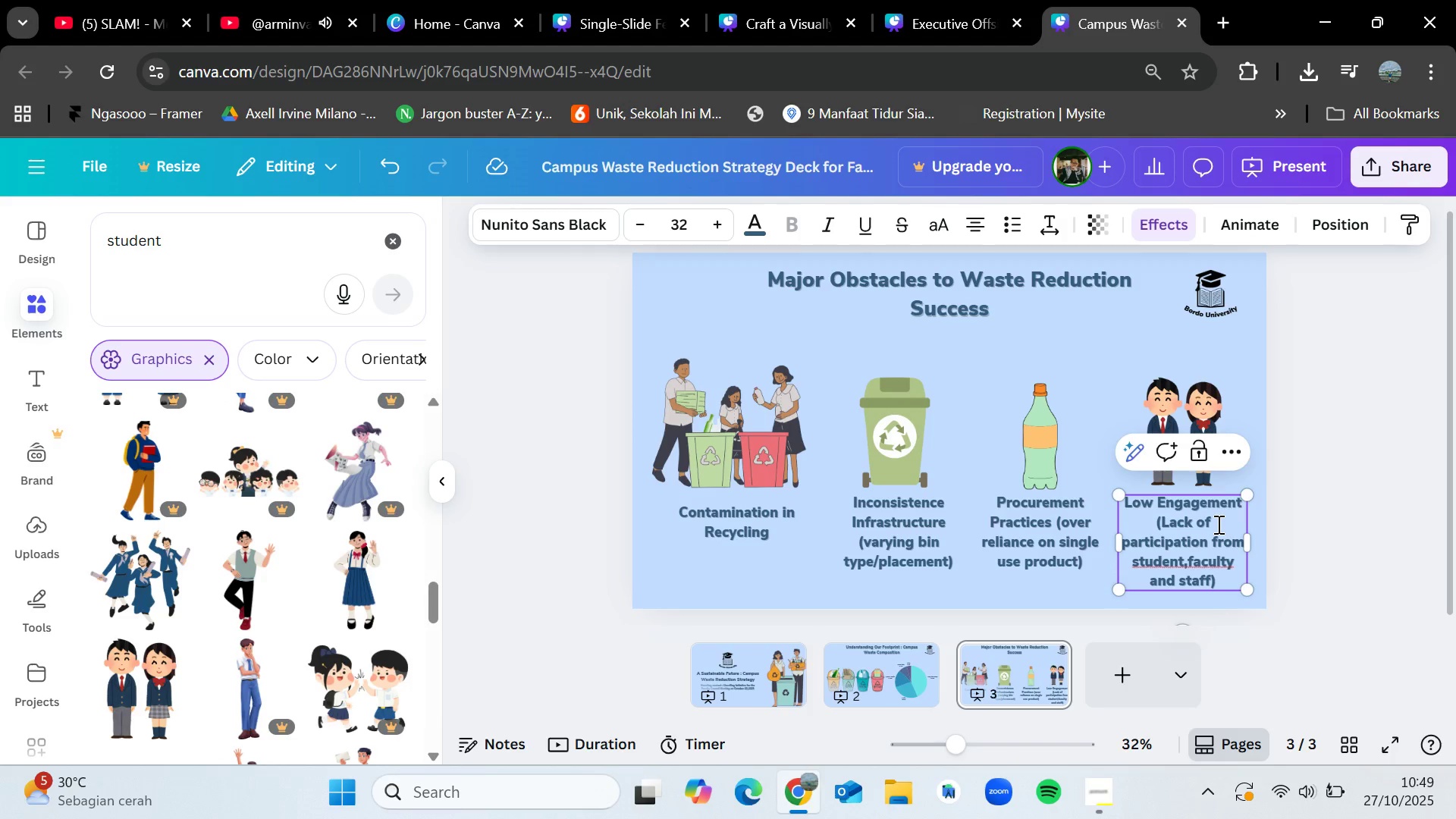 
double_click([1208, 577])
 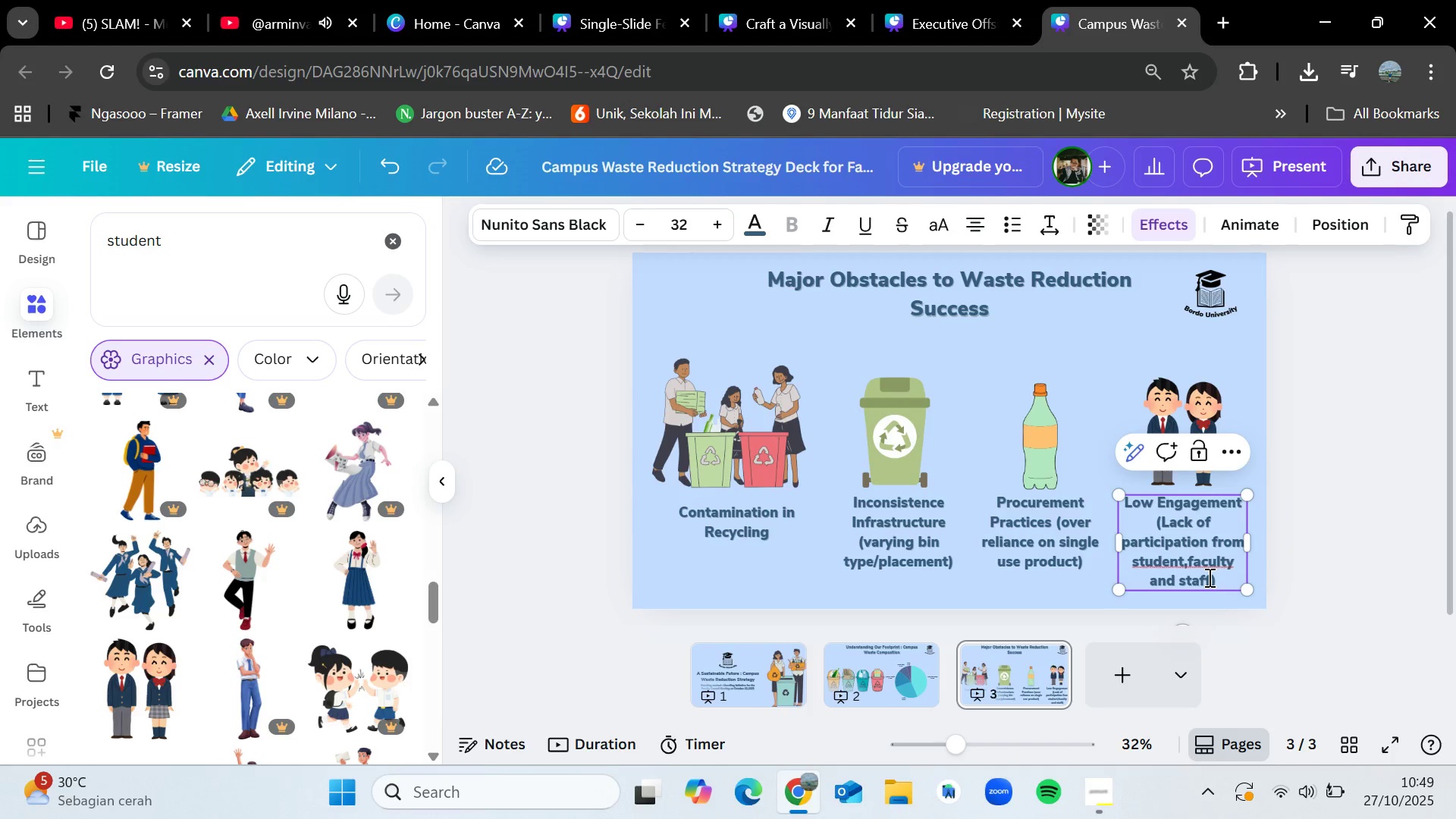 
key(Space)
 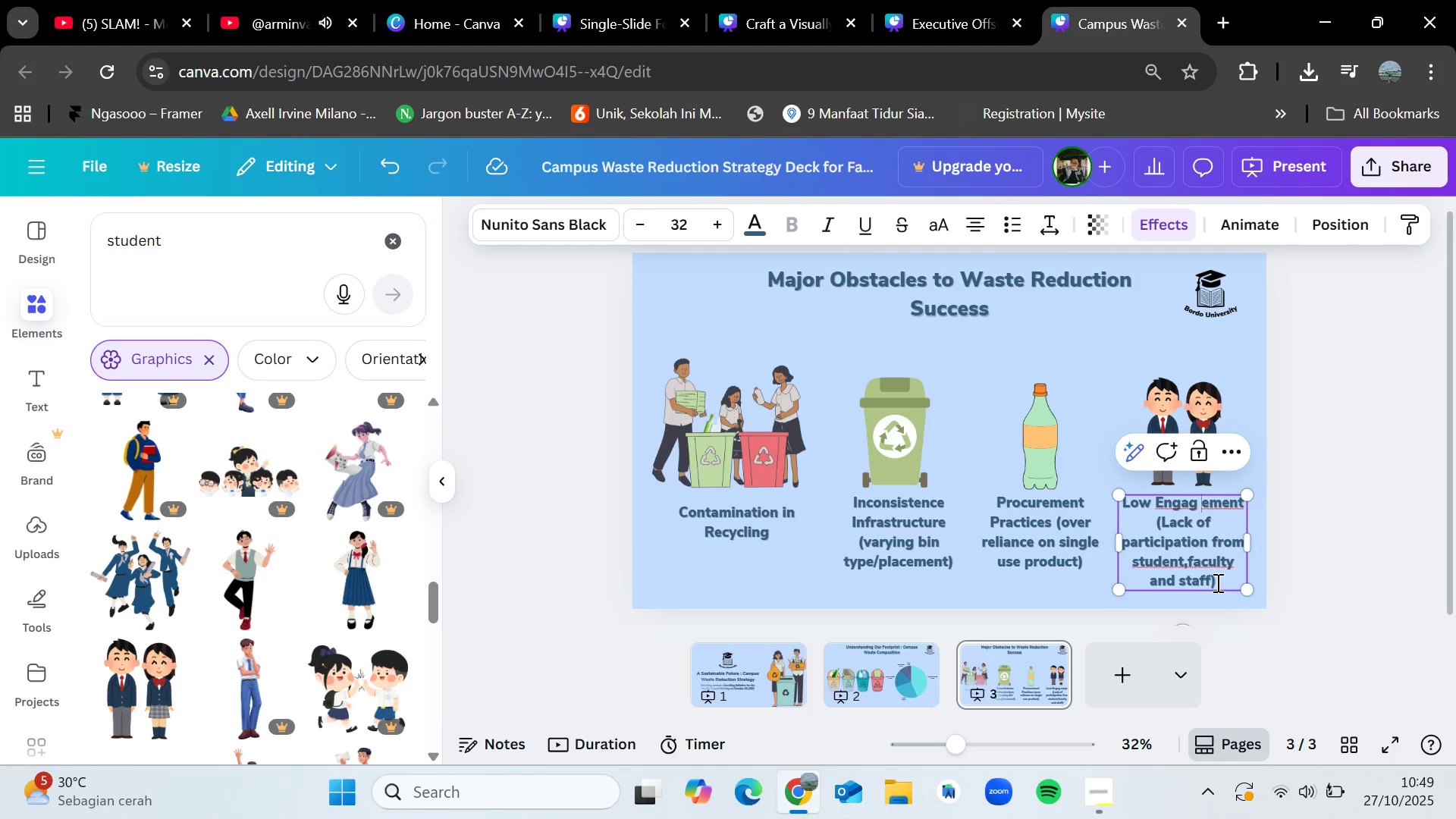 
key(Control+Z)
 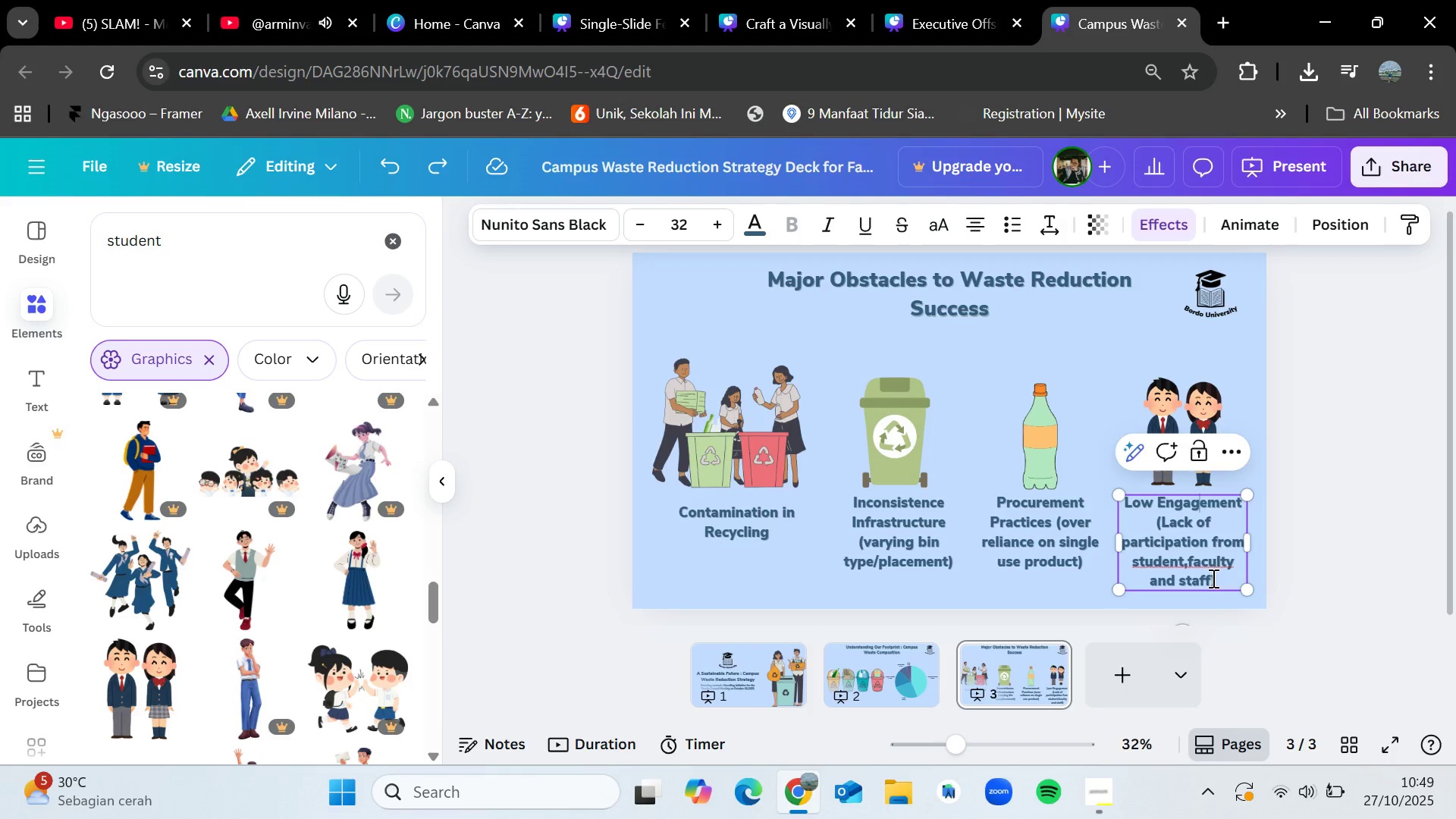 
left_click([1212, 578])
 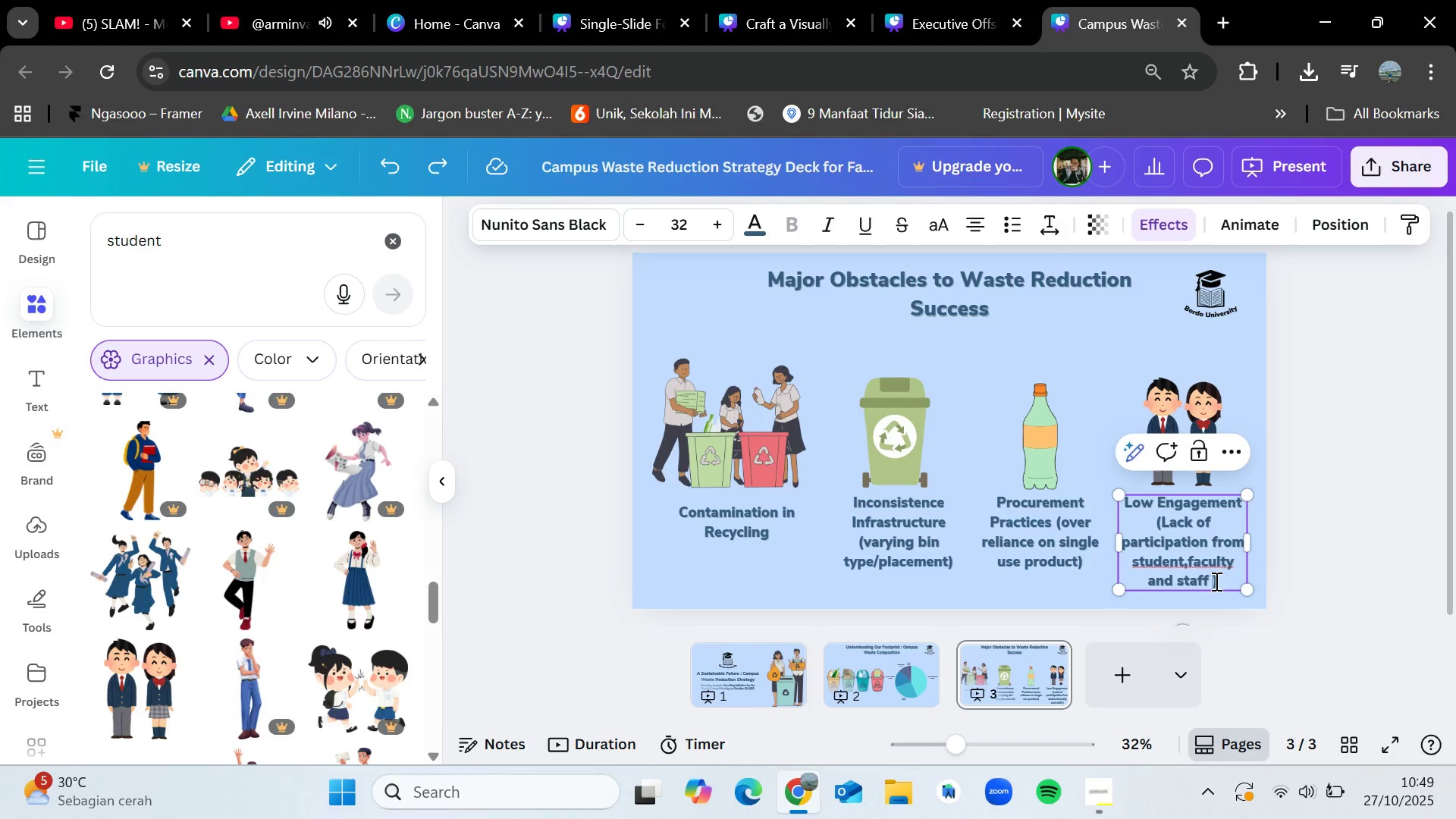 
key(Space)
 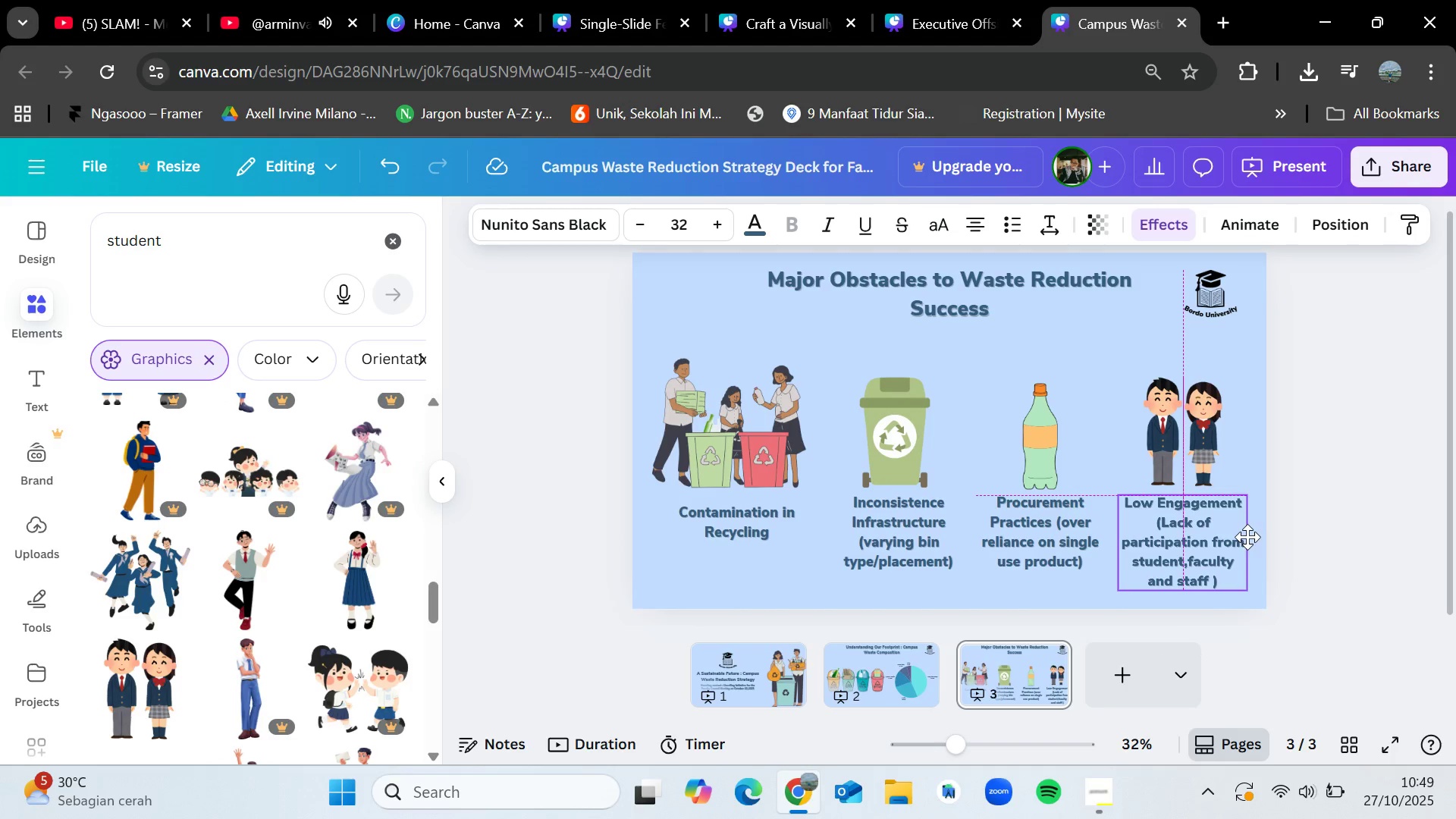 
left_click_drag(start_coordinate=[1249, 544], to_coordinate=[1263, 544])
 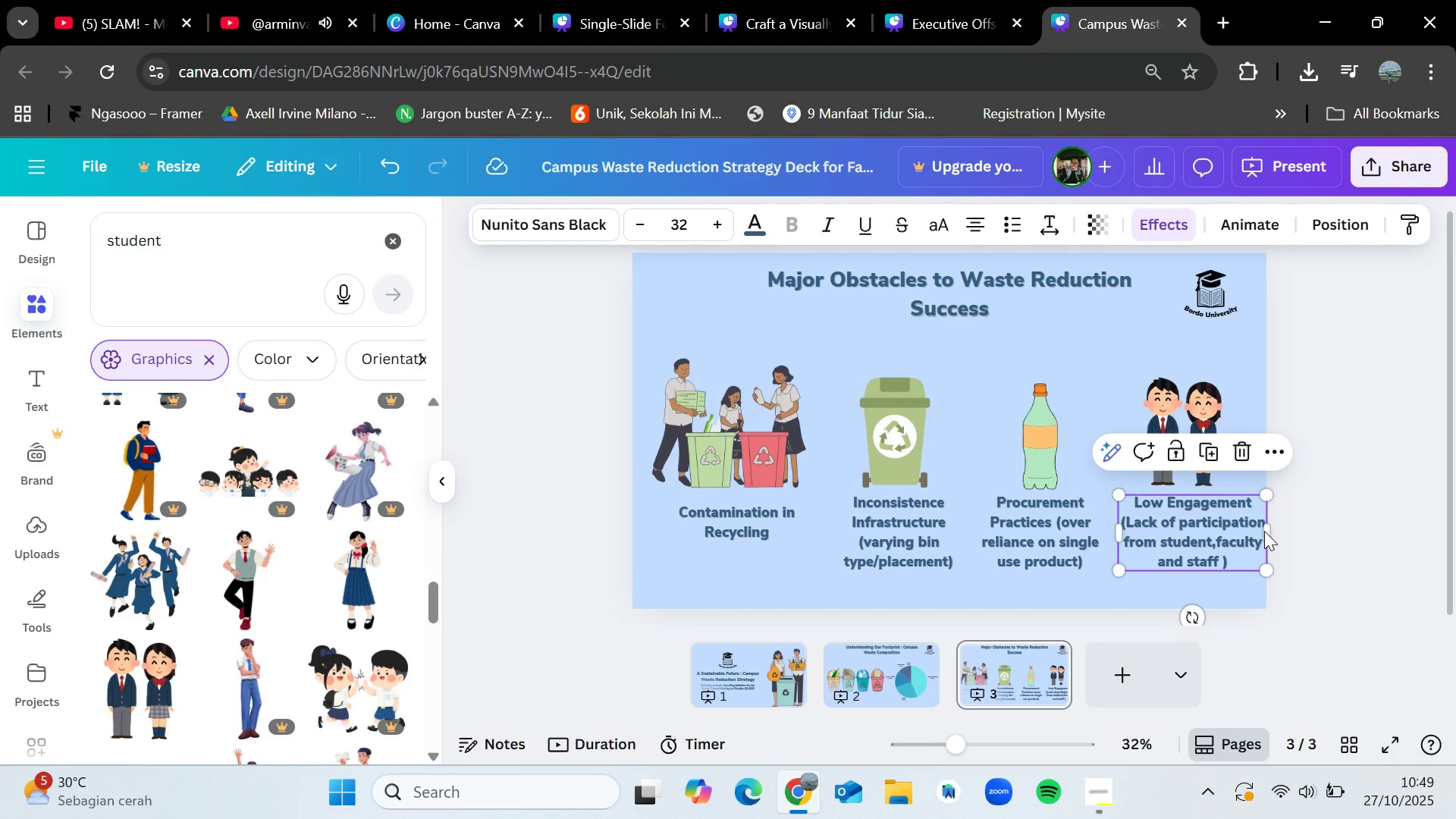 
left_click([1228, 529])
 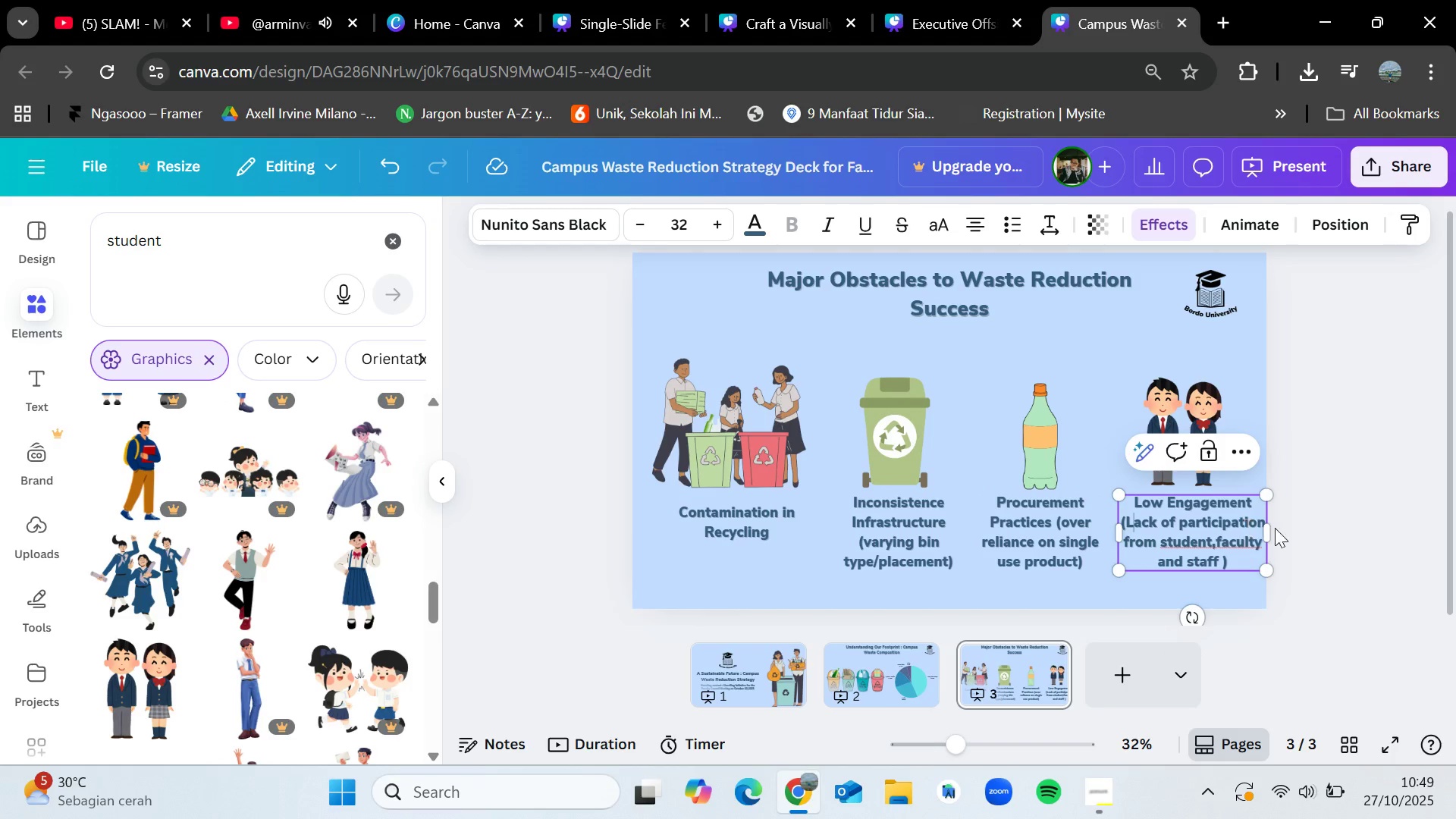 
left_click([1288, 529])
 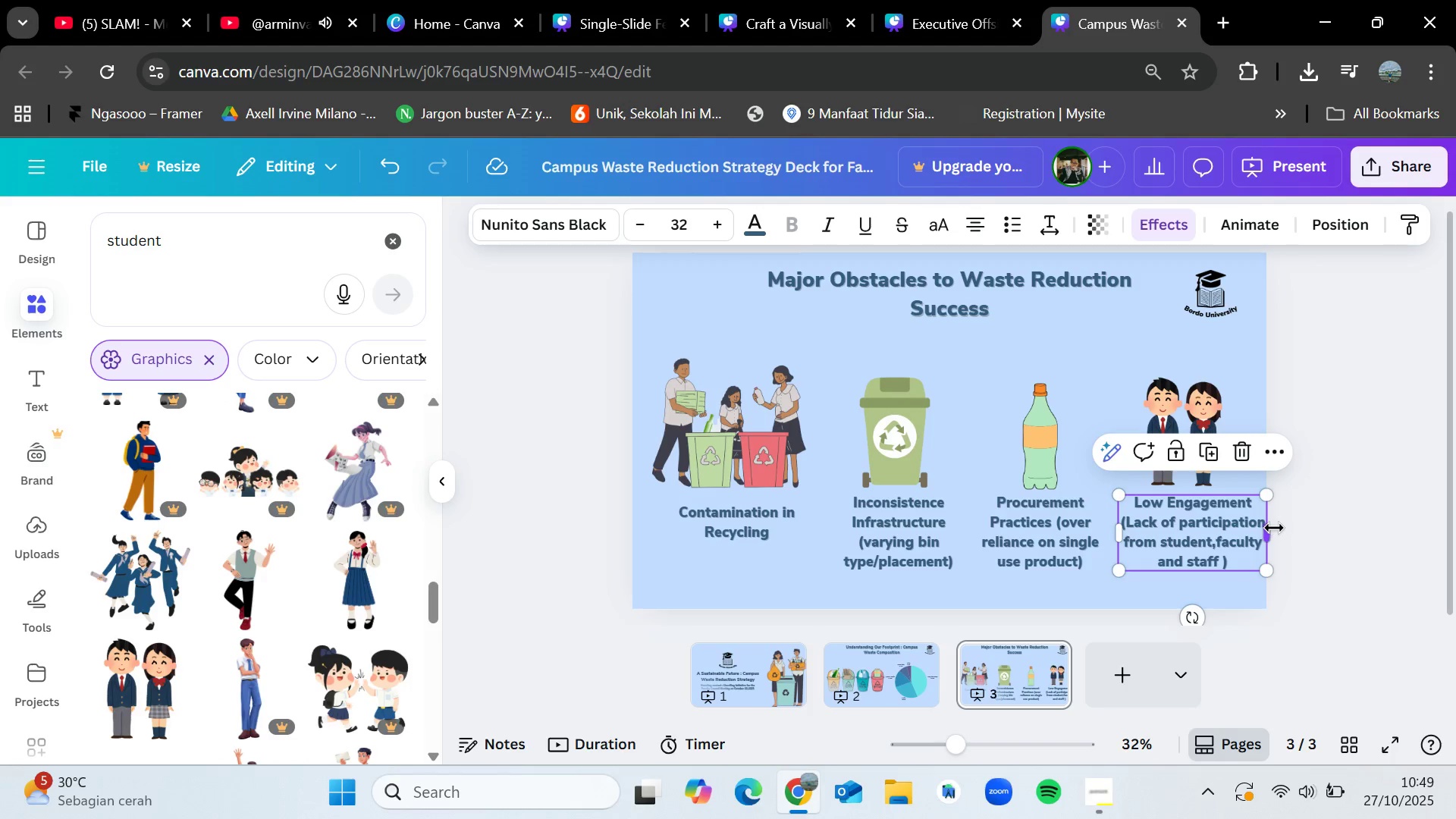 
left_click_drag(start_coordinate=[1272, 529], to_coordinate=[1259, 529])
 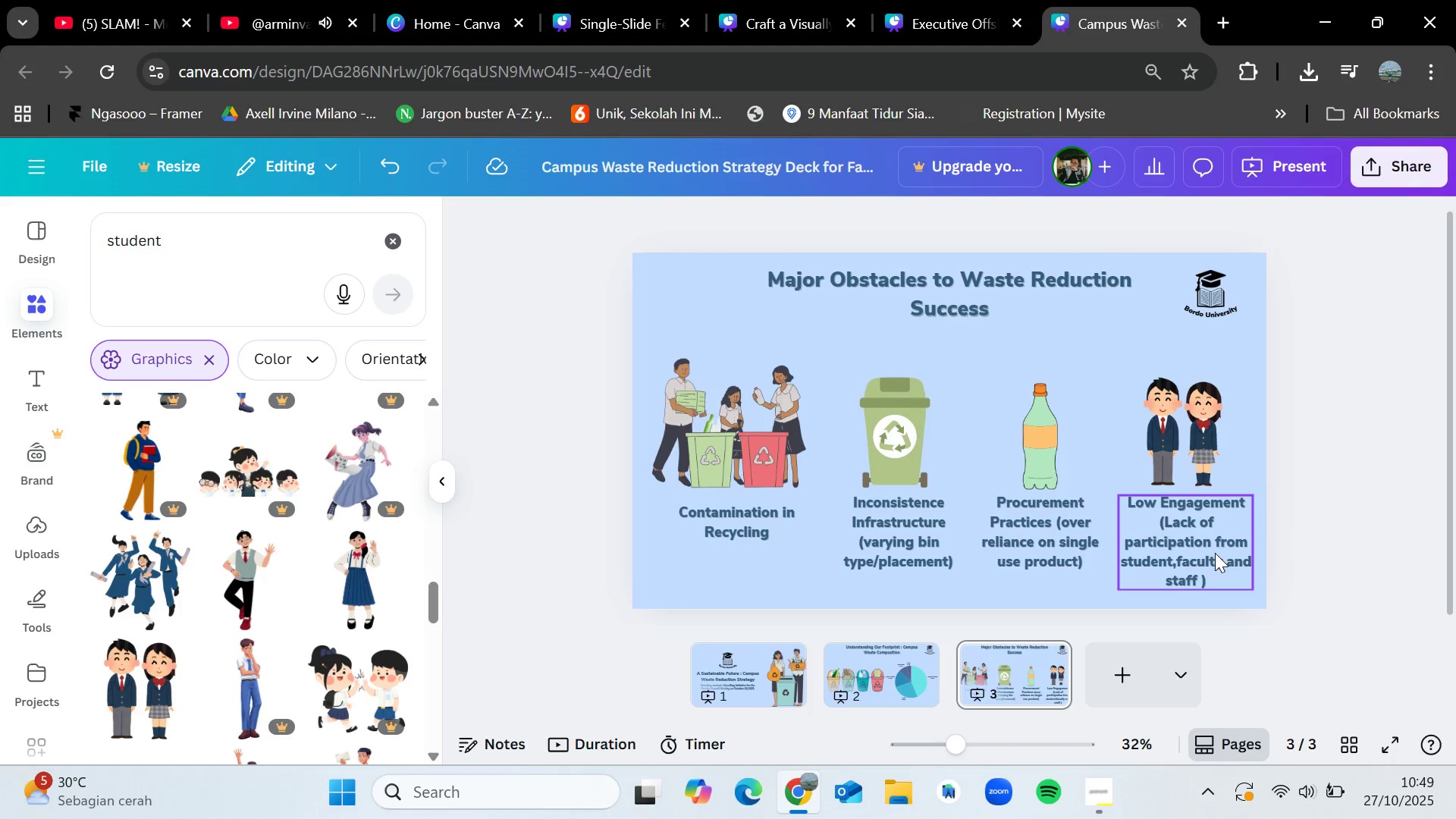 
left_click([1214, 553])
 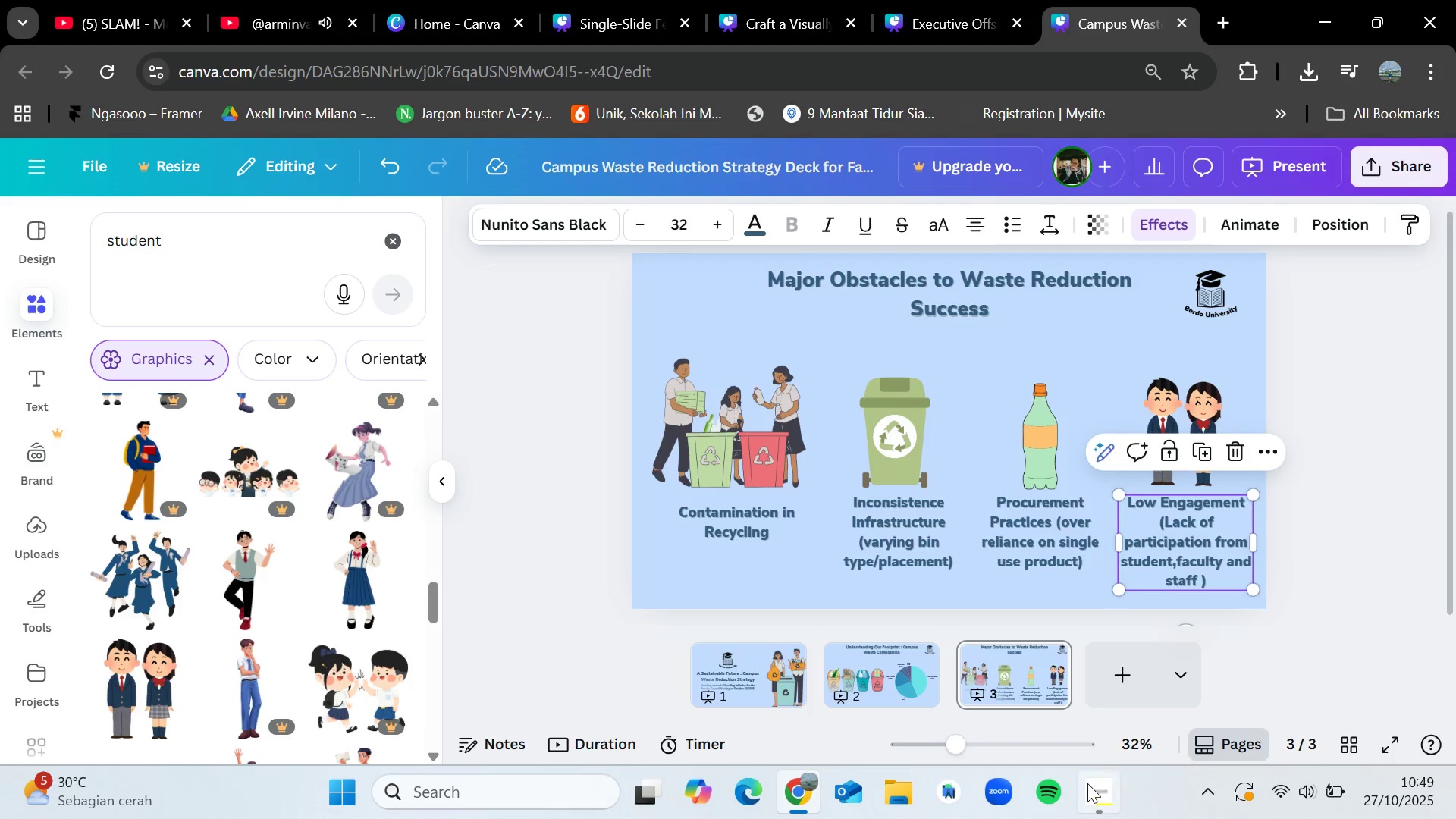 
left_click([1087, 783])